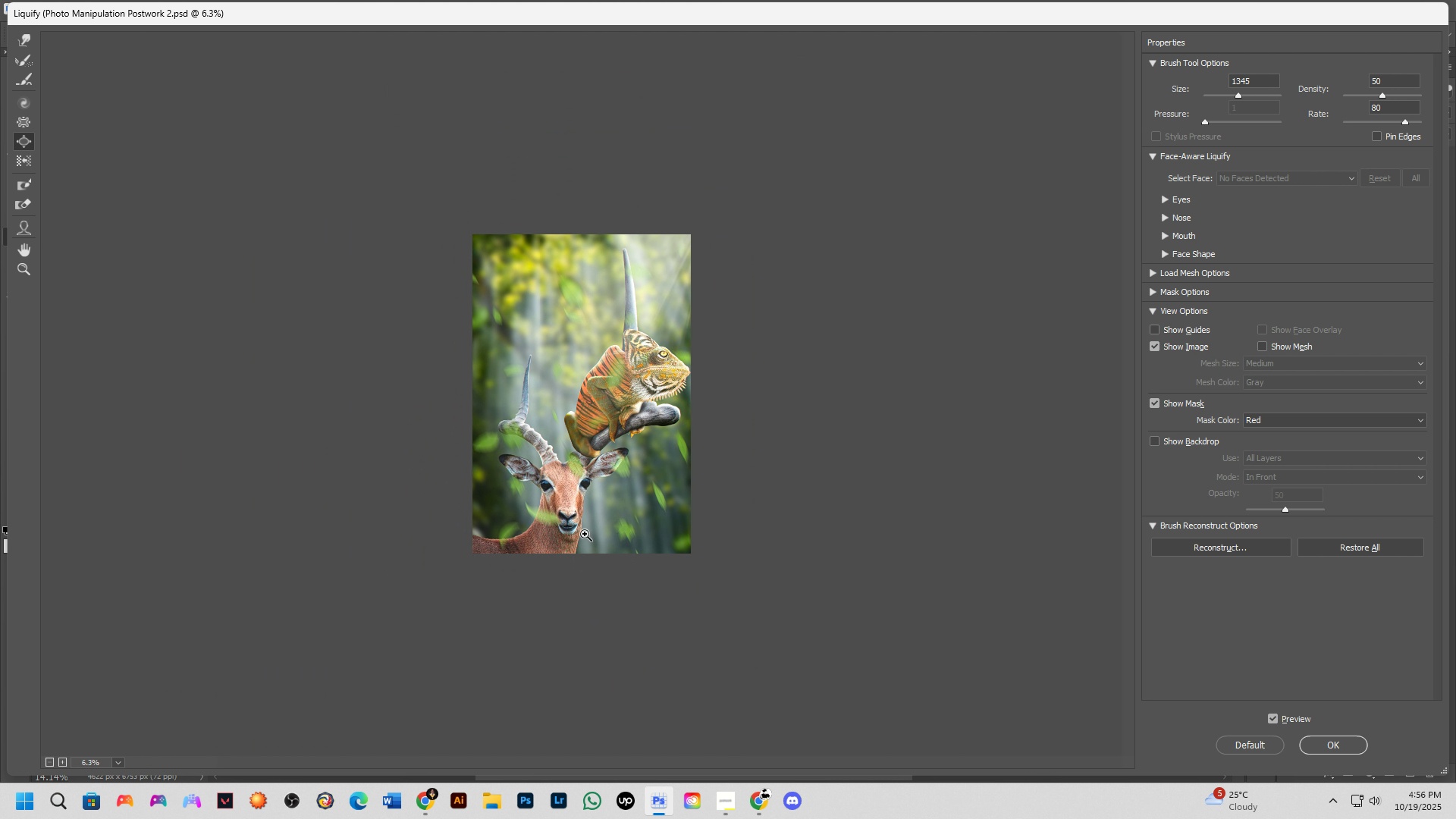 
key(Control+Z)
 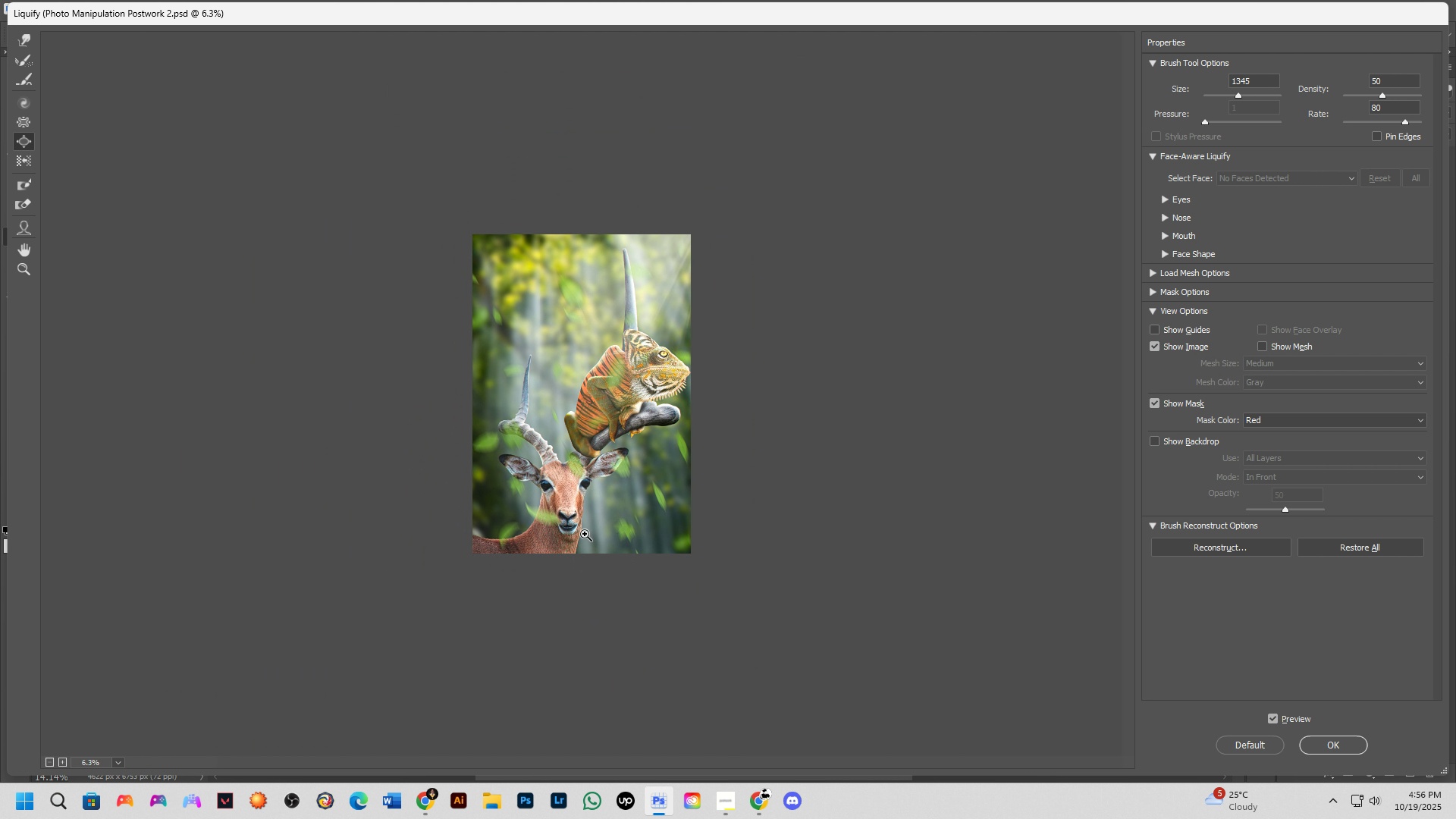 
key(Control+Z)
 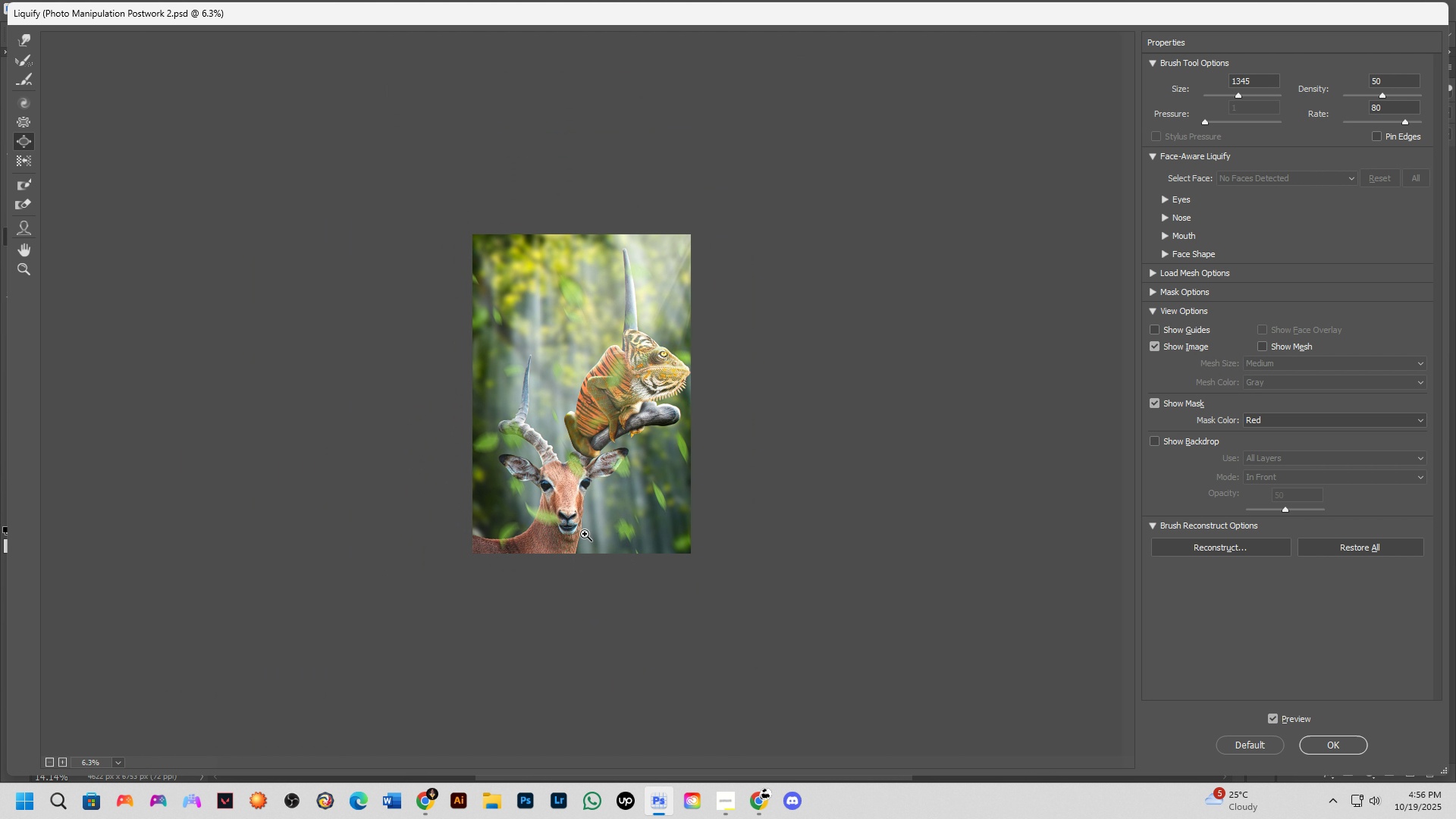 
key(Control+Z)
 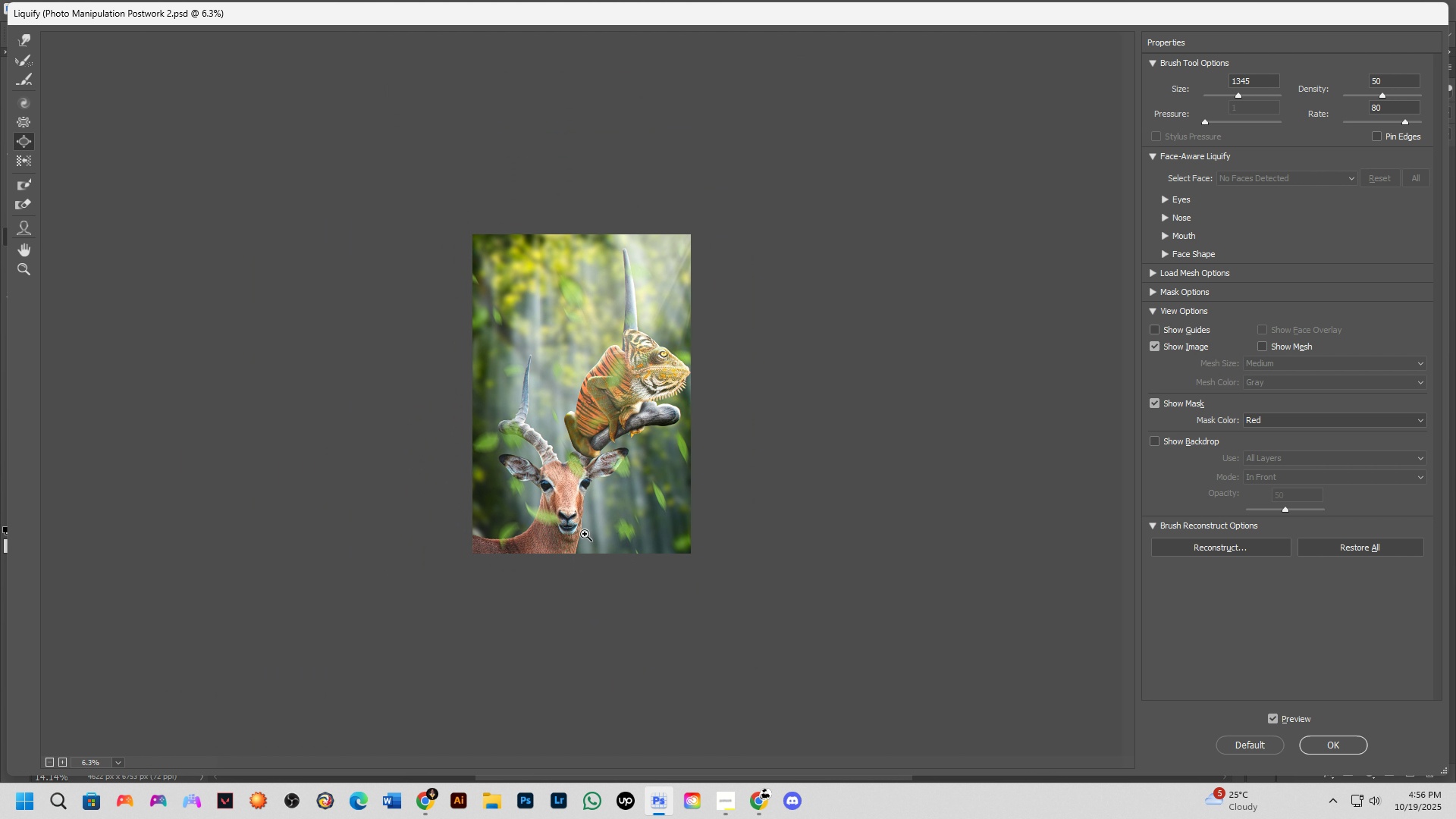 
key(Control+Z)
 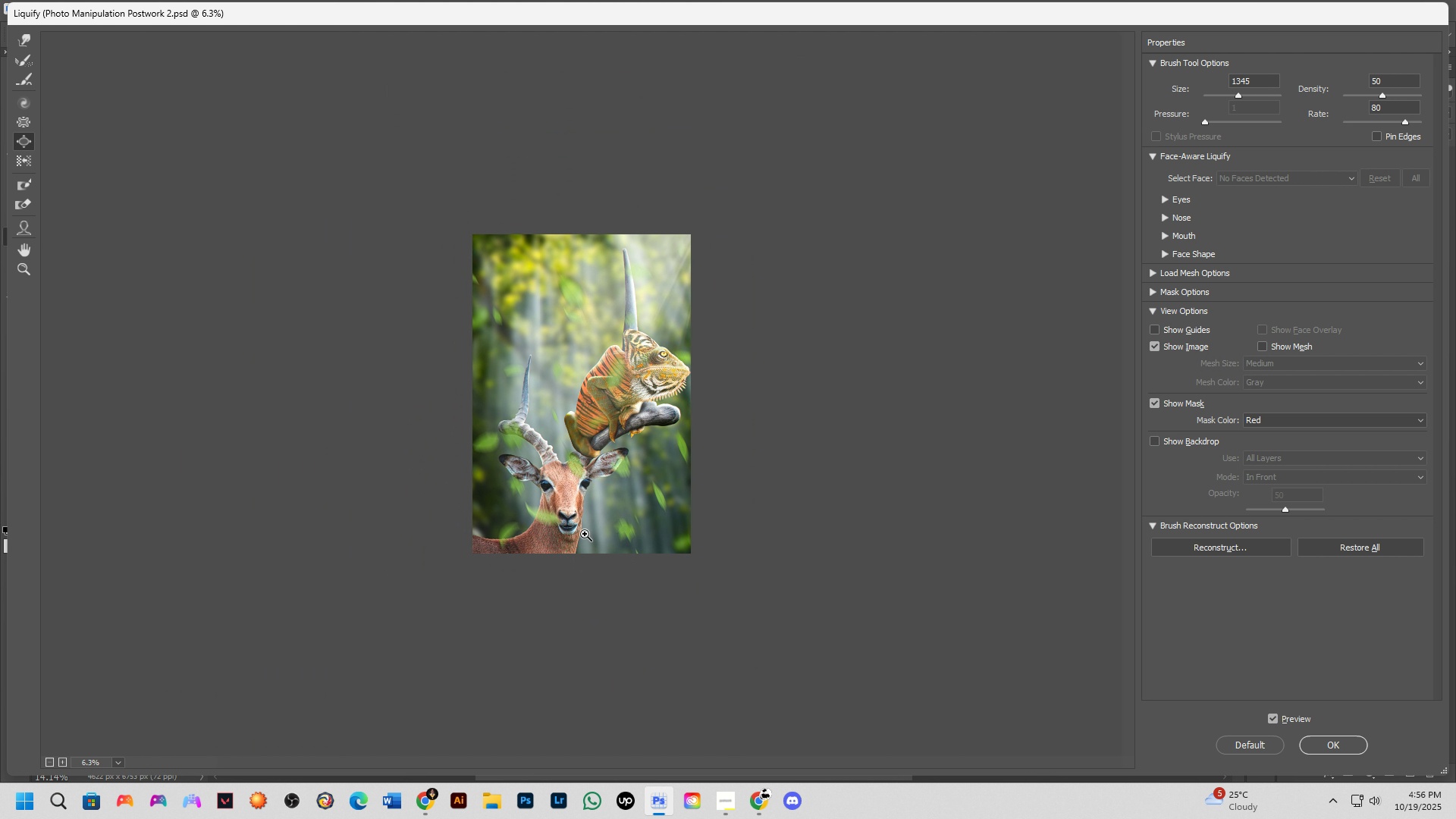 
key(Control+Z)
 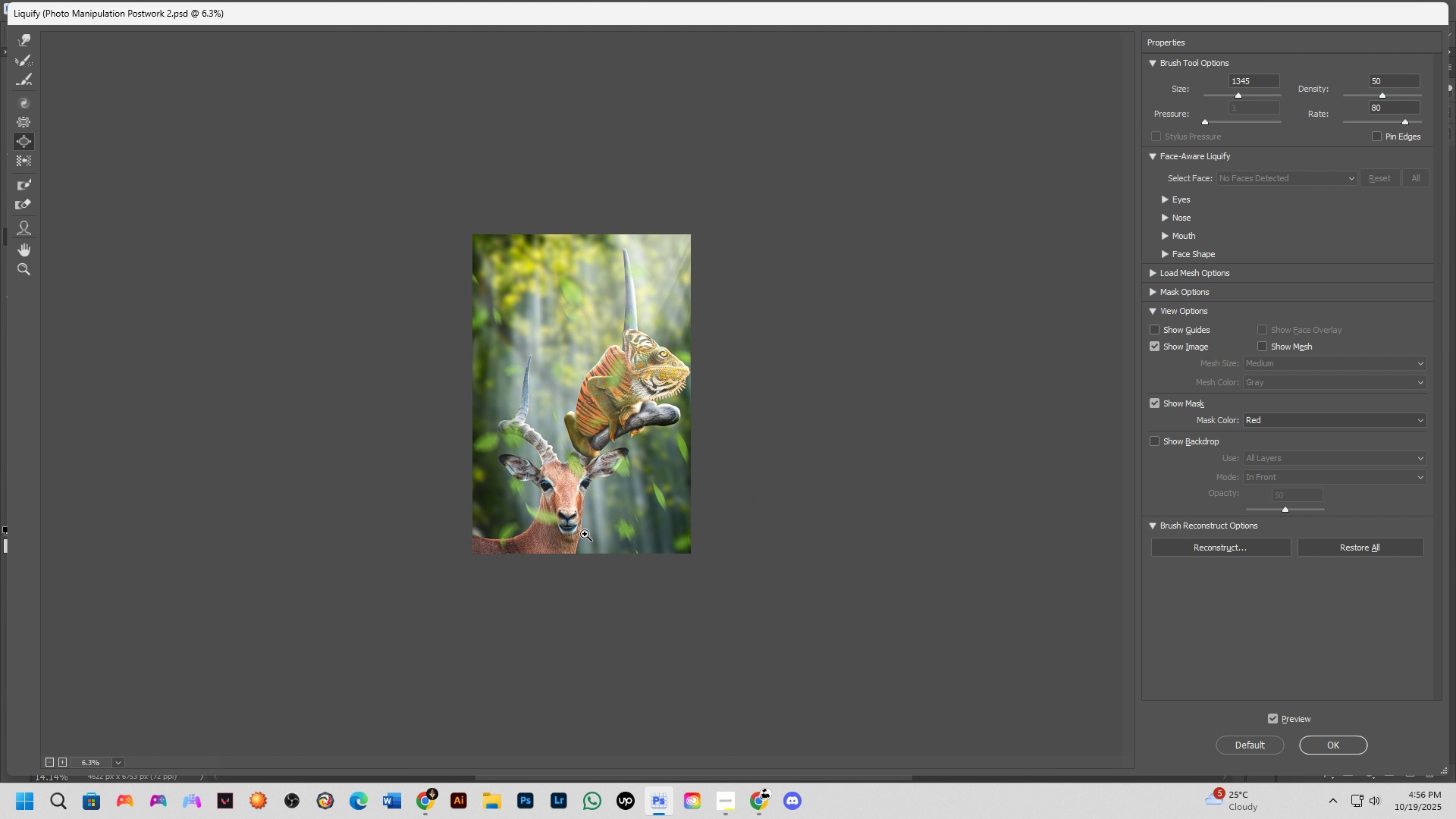 
key(Control+Z)
 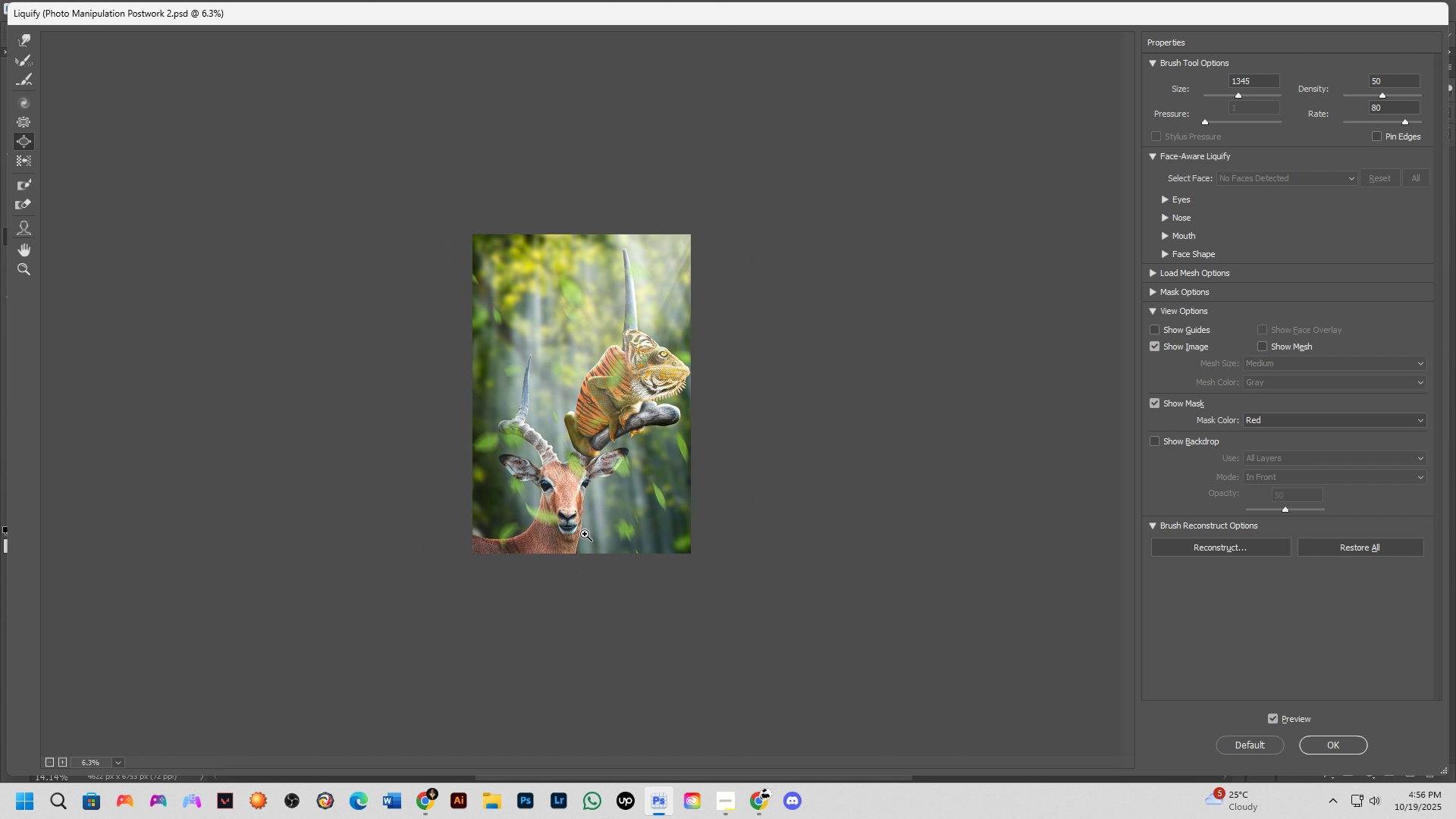 
key(Control+Z)
 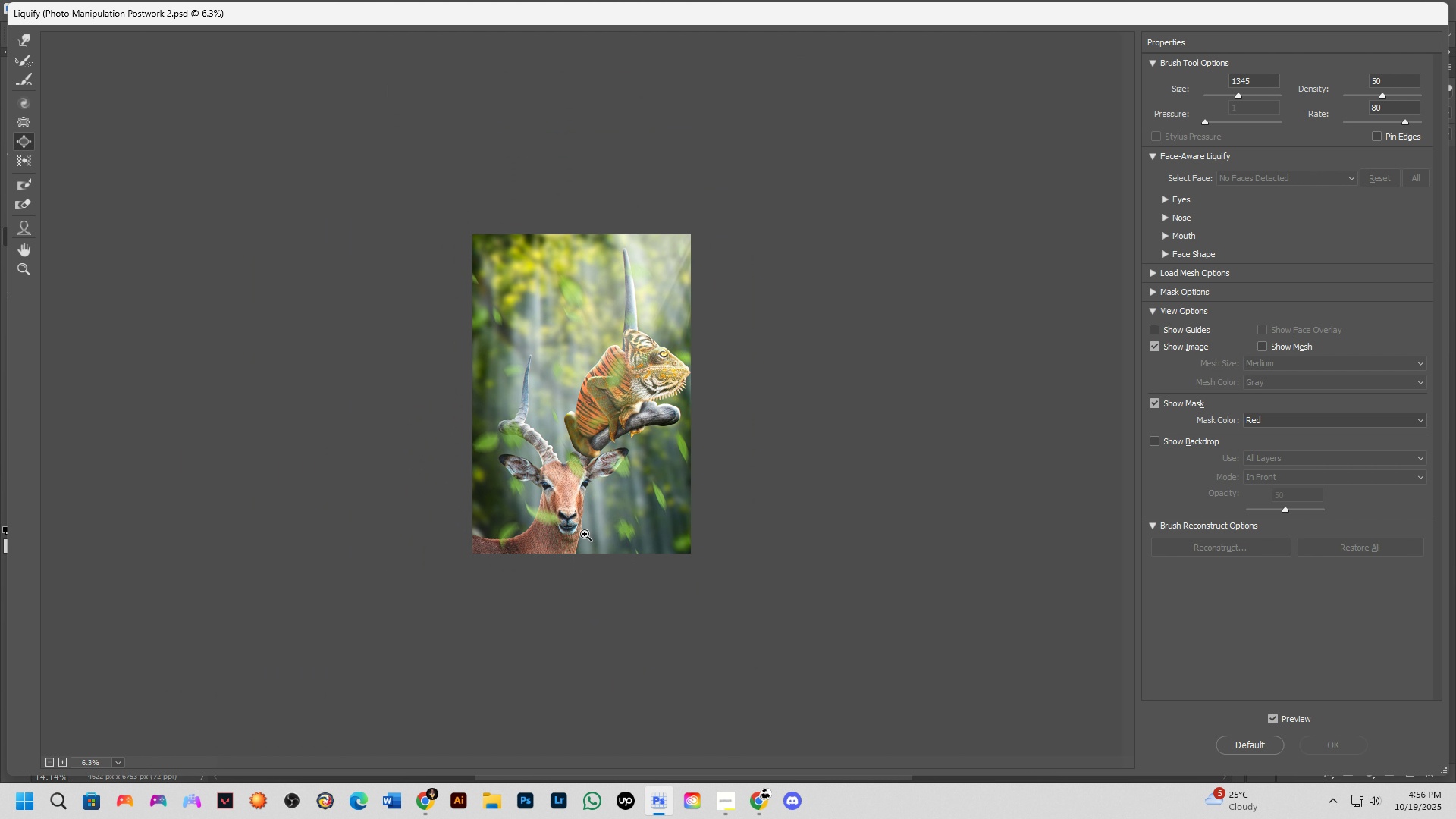 
key(Control+Z)
 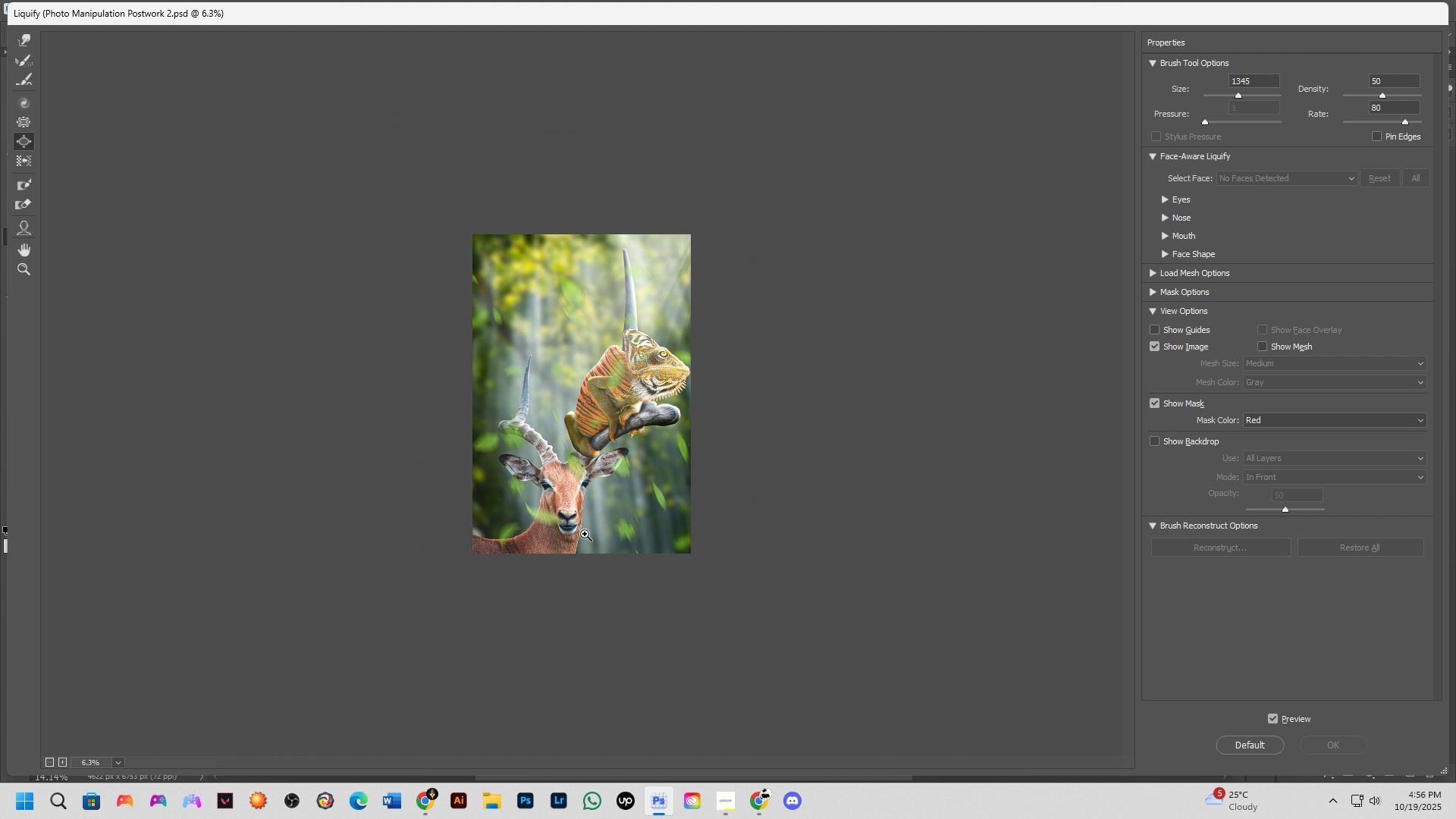 
key(Control+Z)
 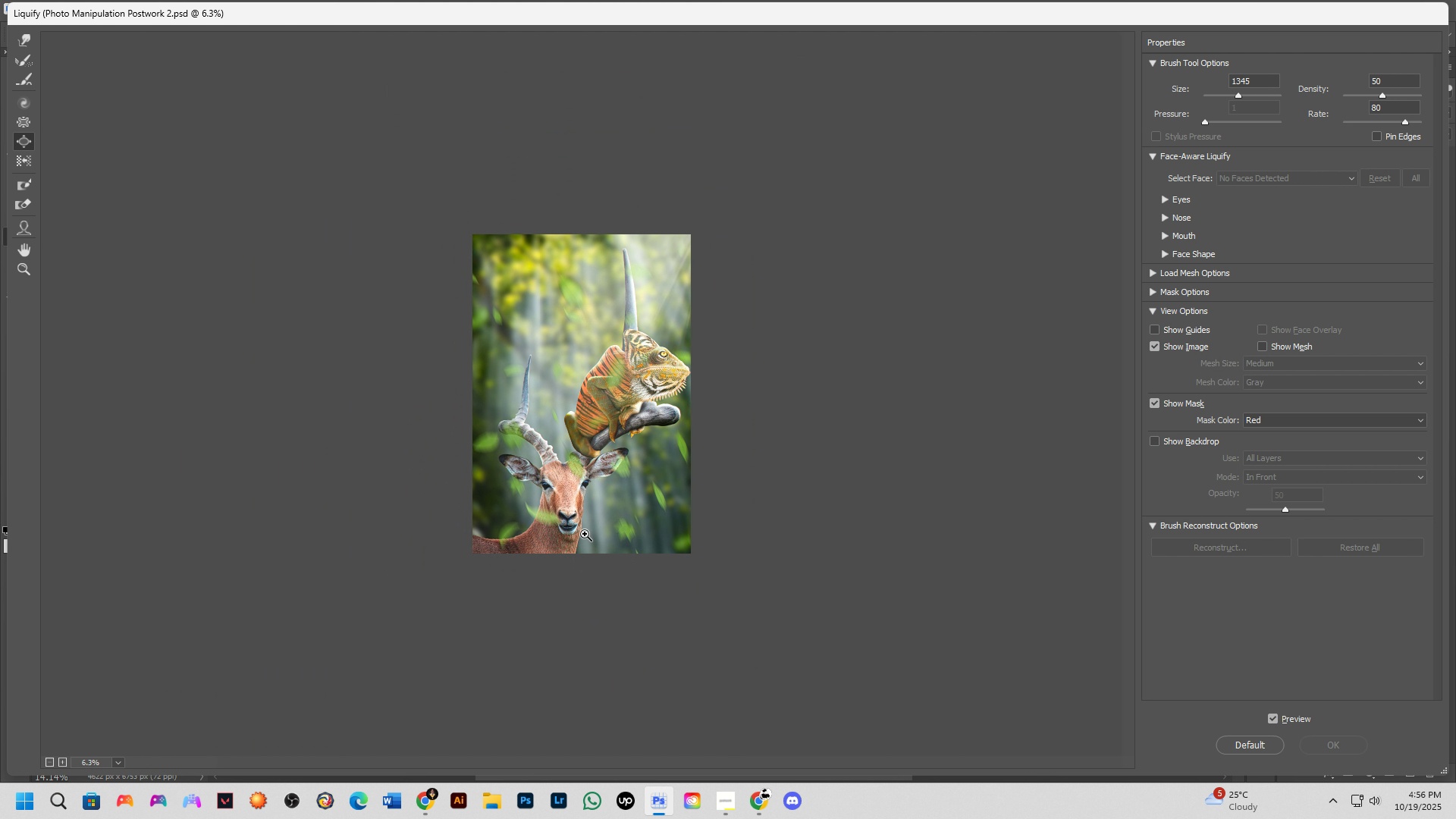 
key(Control+Shift+ShiftLeft)
 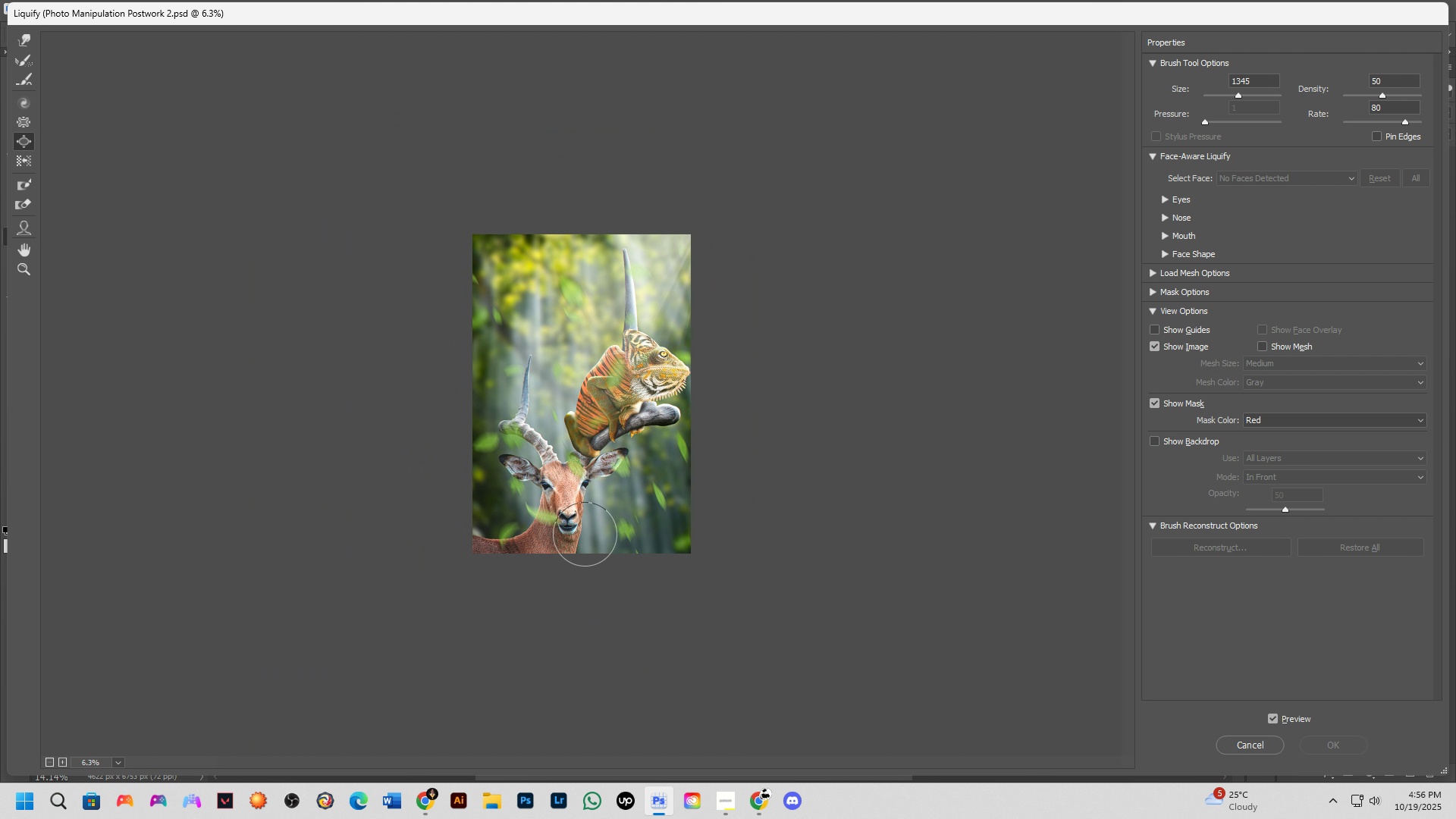 
key(Control+Shift+ShiftLeft)
 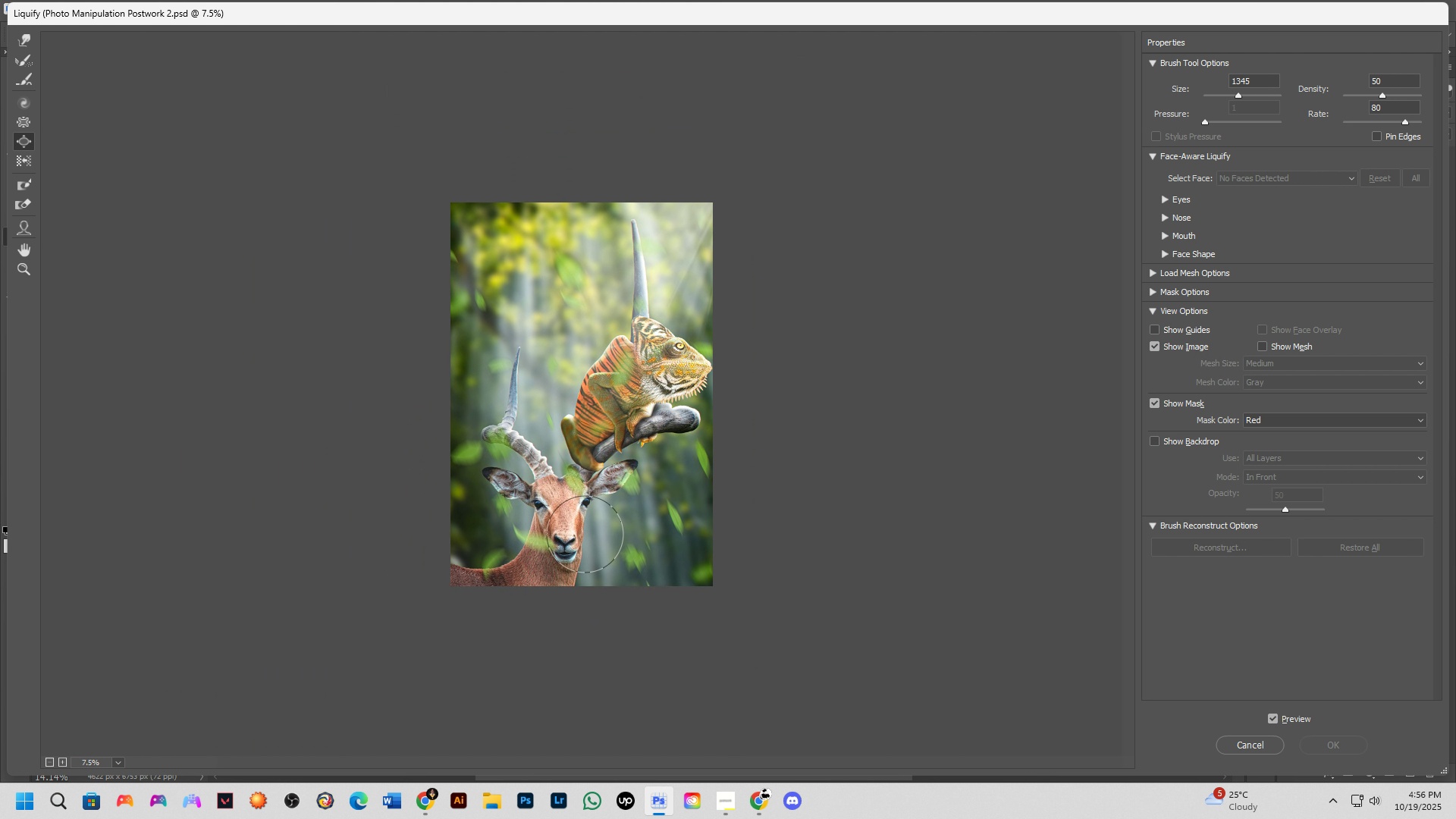 
scroll: coordinate [582, 534], scroll_direction: up, amount: 6.0
 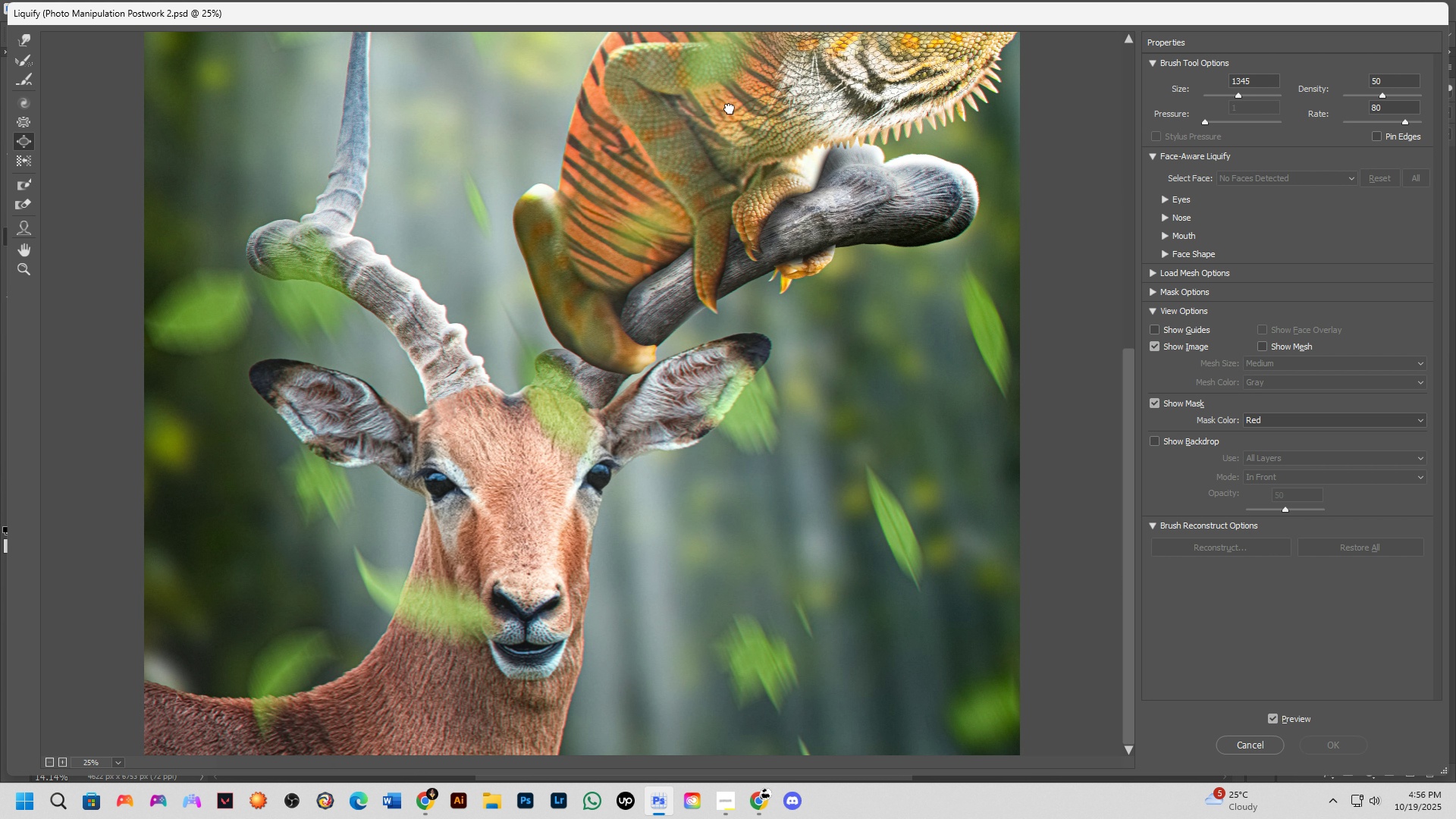 
key(Control+ControlLeft)
 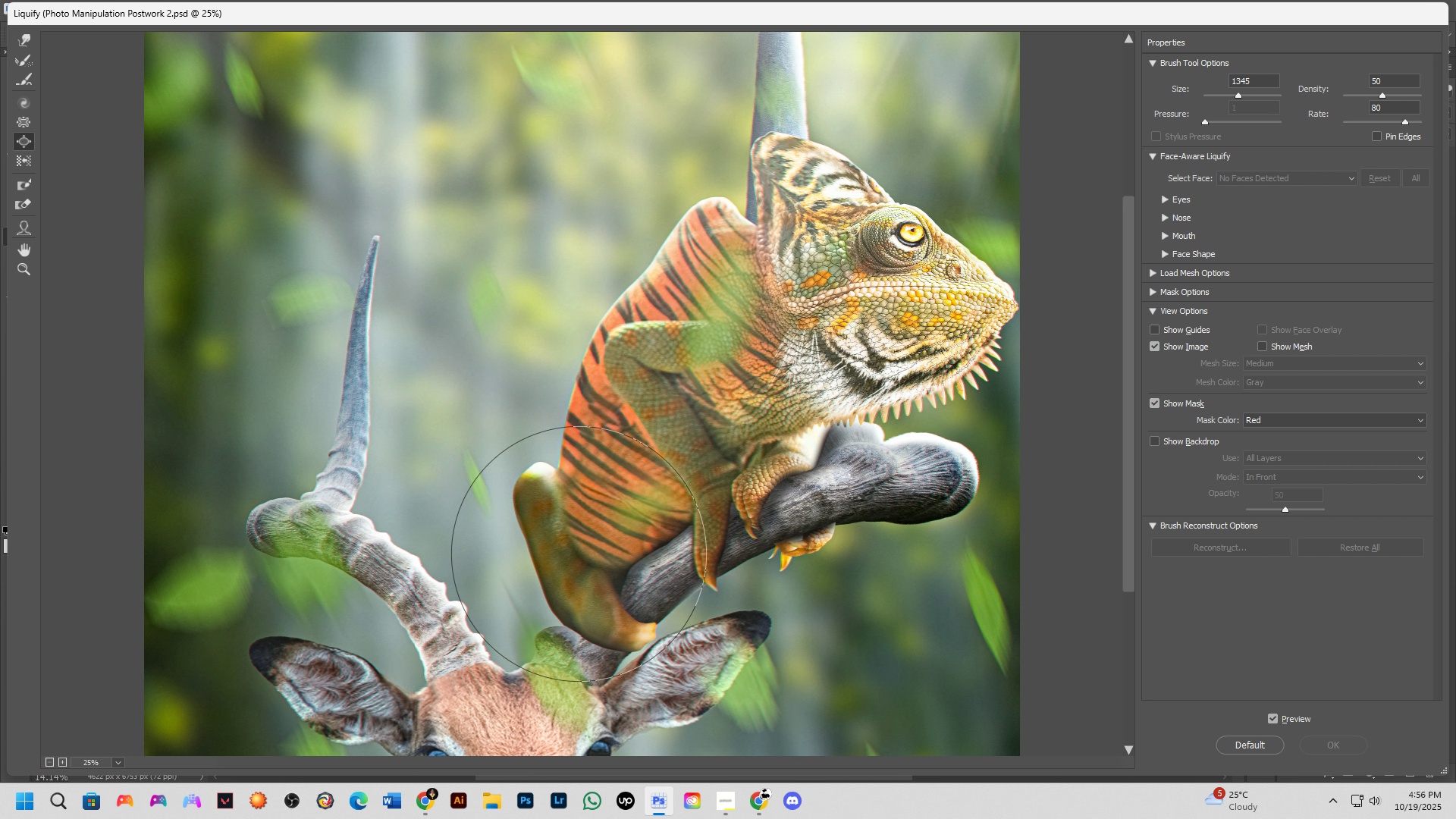 
hold_key(key=Space, duration=0.55)
 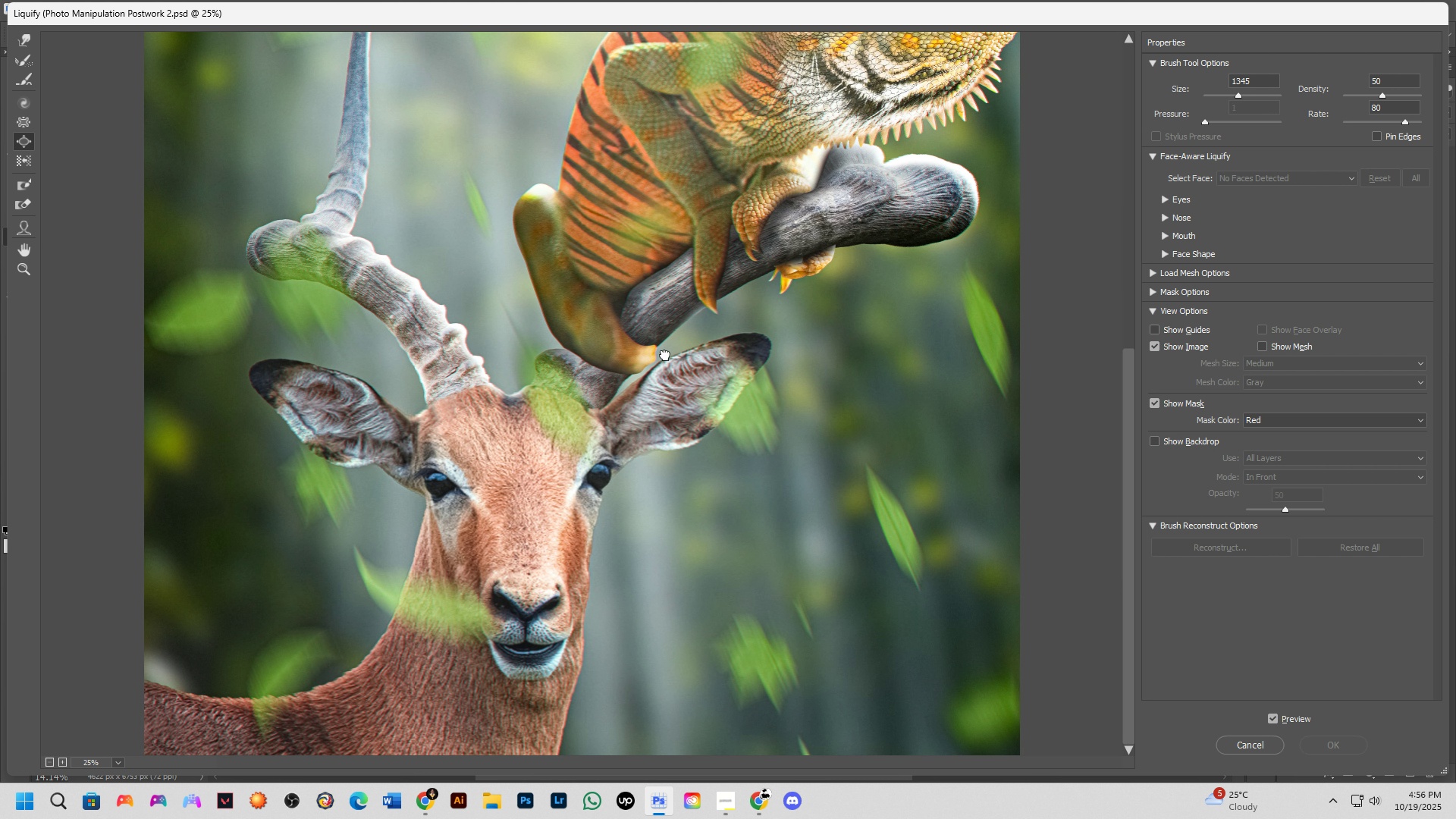 
left_click_drag(start_coordinate=[570, 579], to_coordinate=[730, 108])
 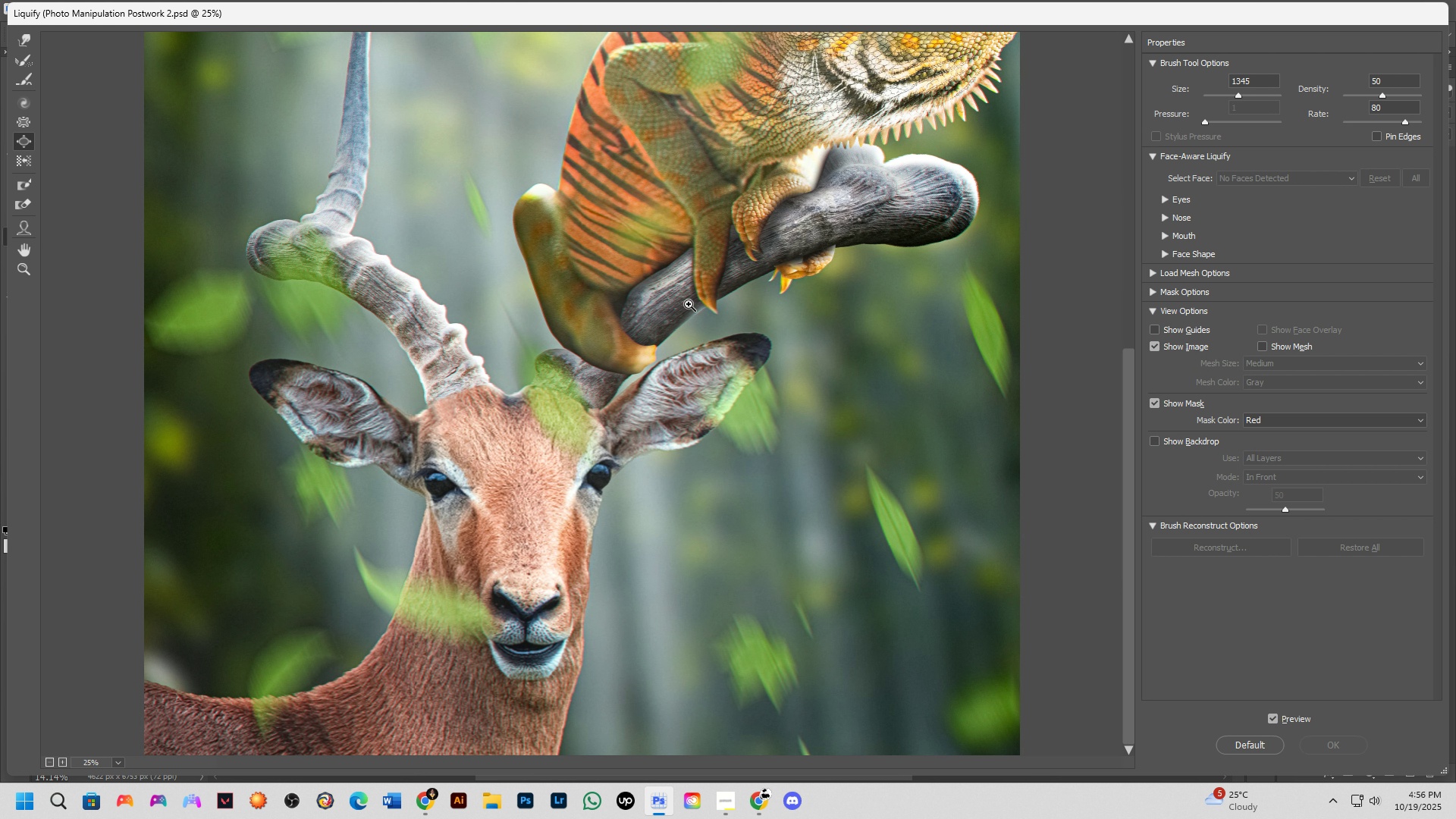 
key(Control+ControlLeft)
 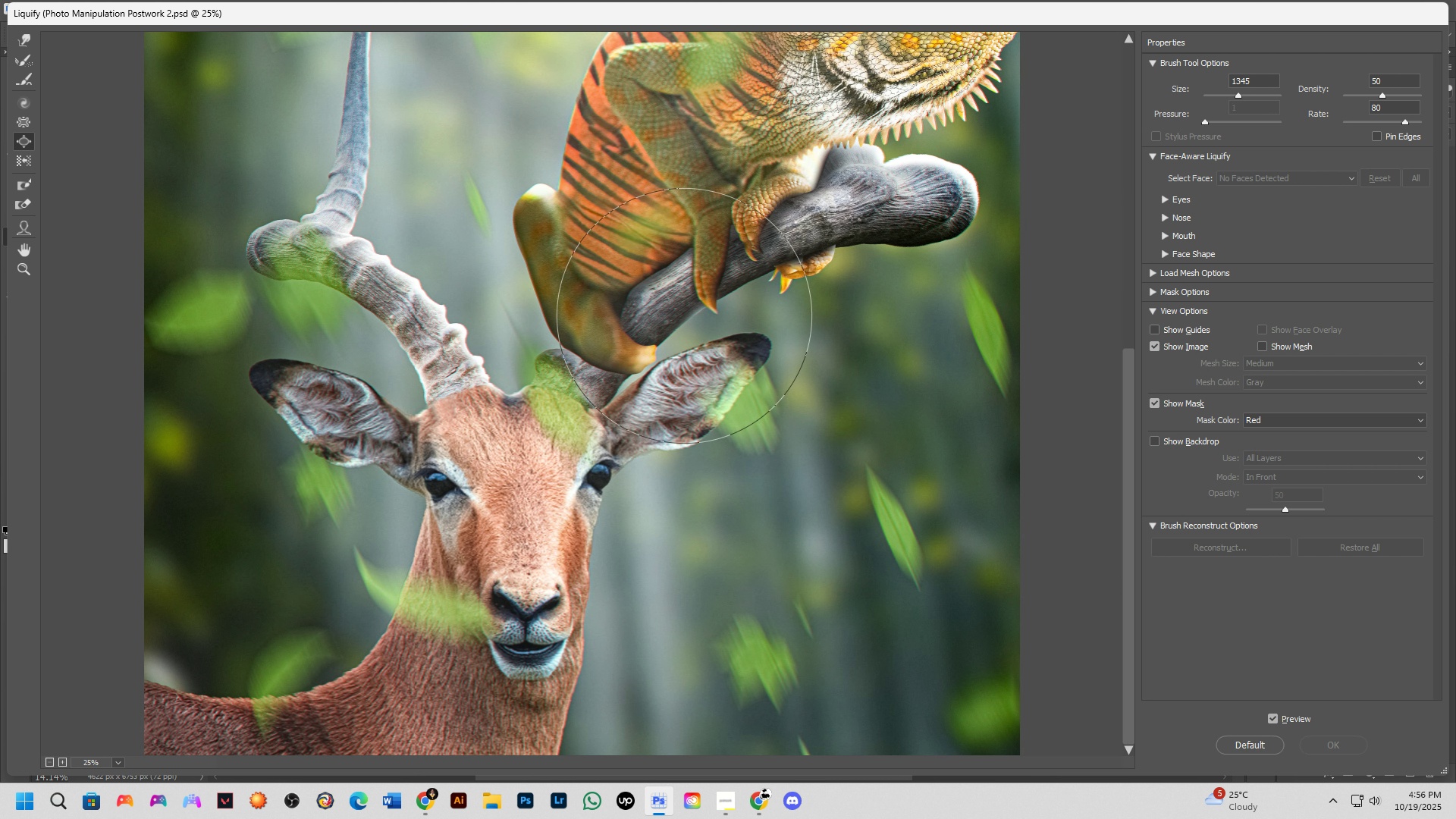 
hold_key(key=Space, duration=0.43)
 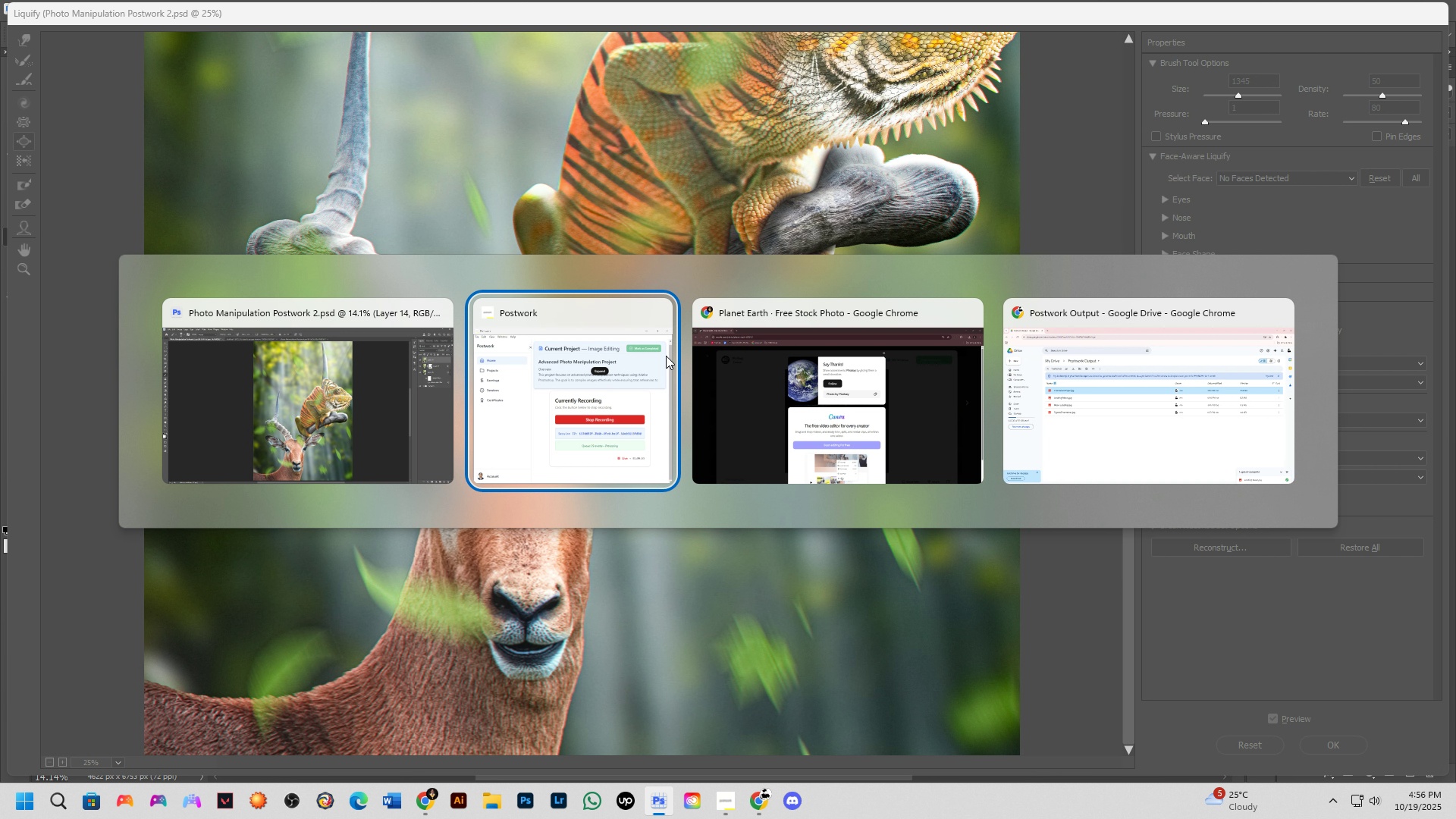 
left_click_drag(start_coordinate=[626, 428], to_coordinate=[667, 352])
 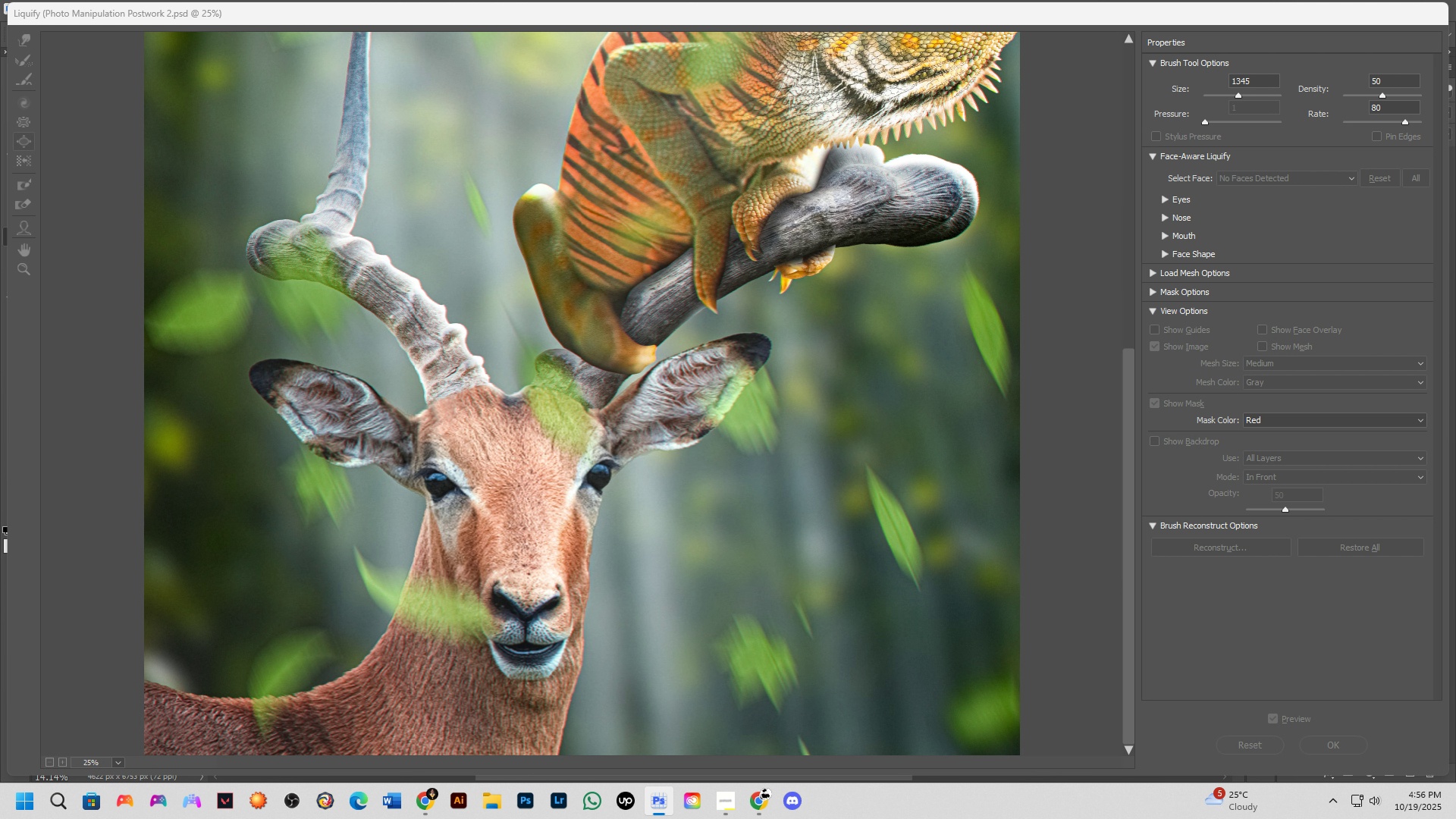 
hold_key(key=AltLeft, duration=0.56)
 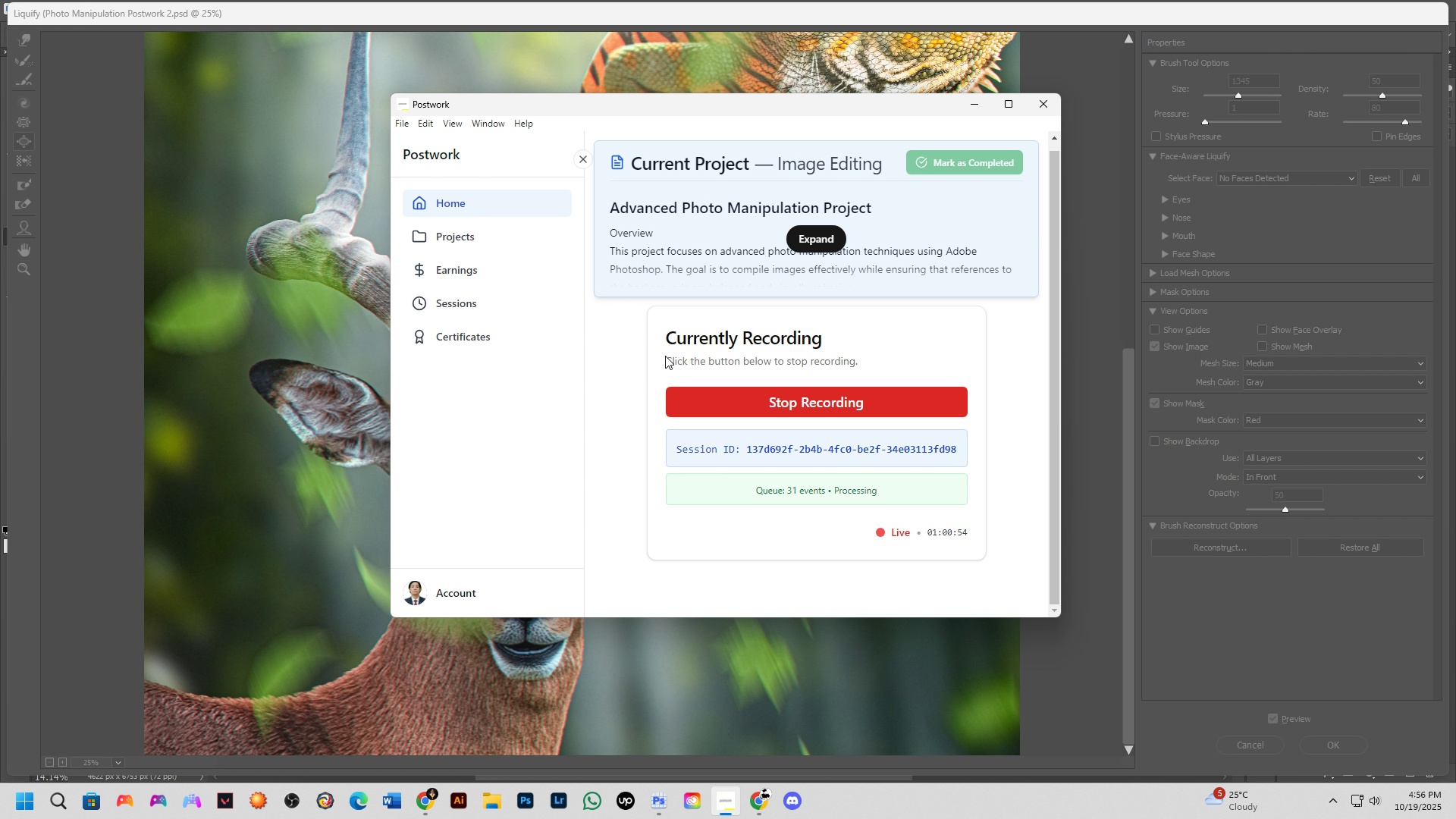 
key(Tab)